 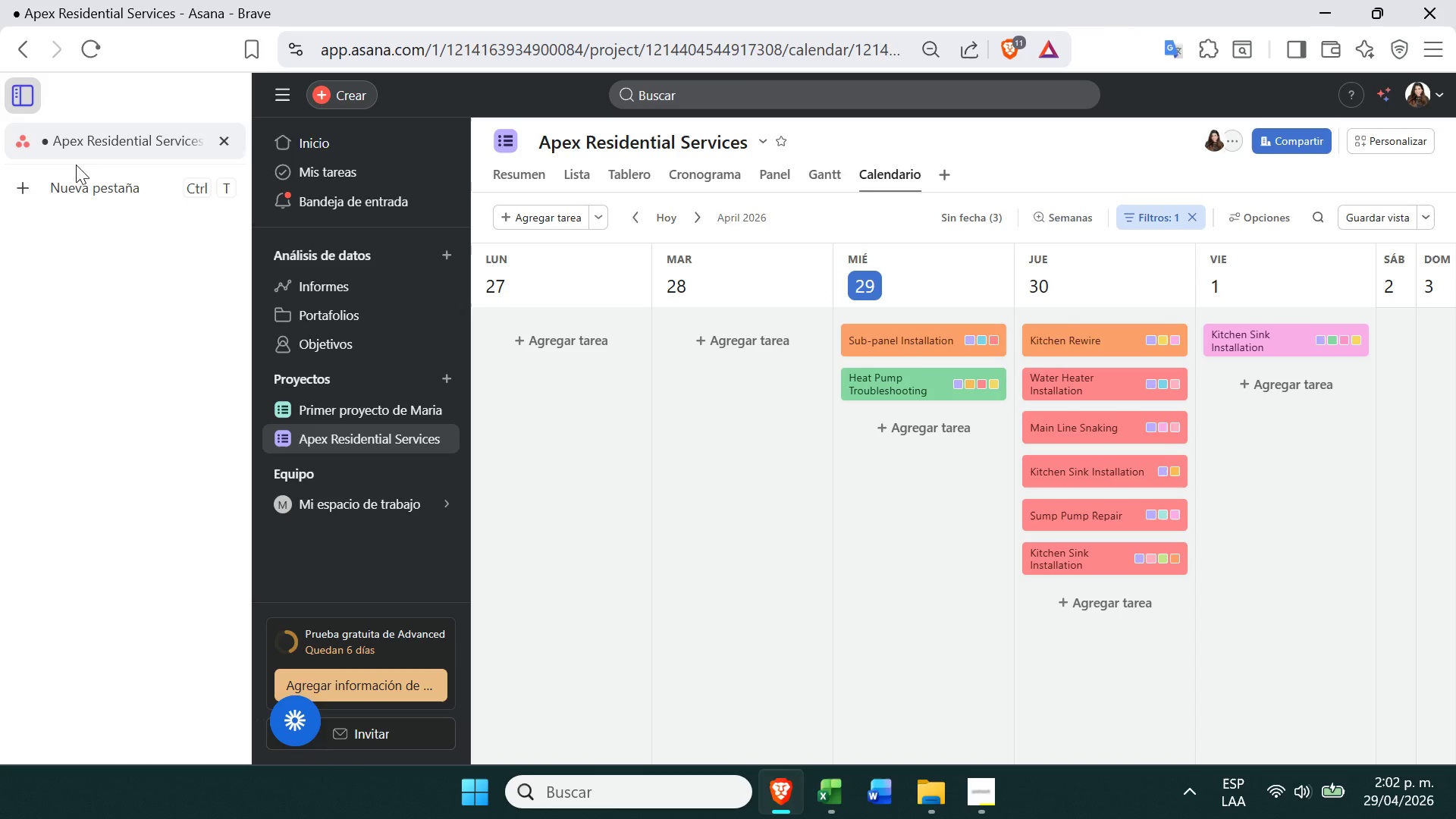 
triple_click([74, 184])
 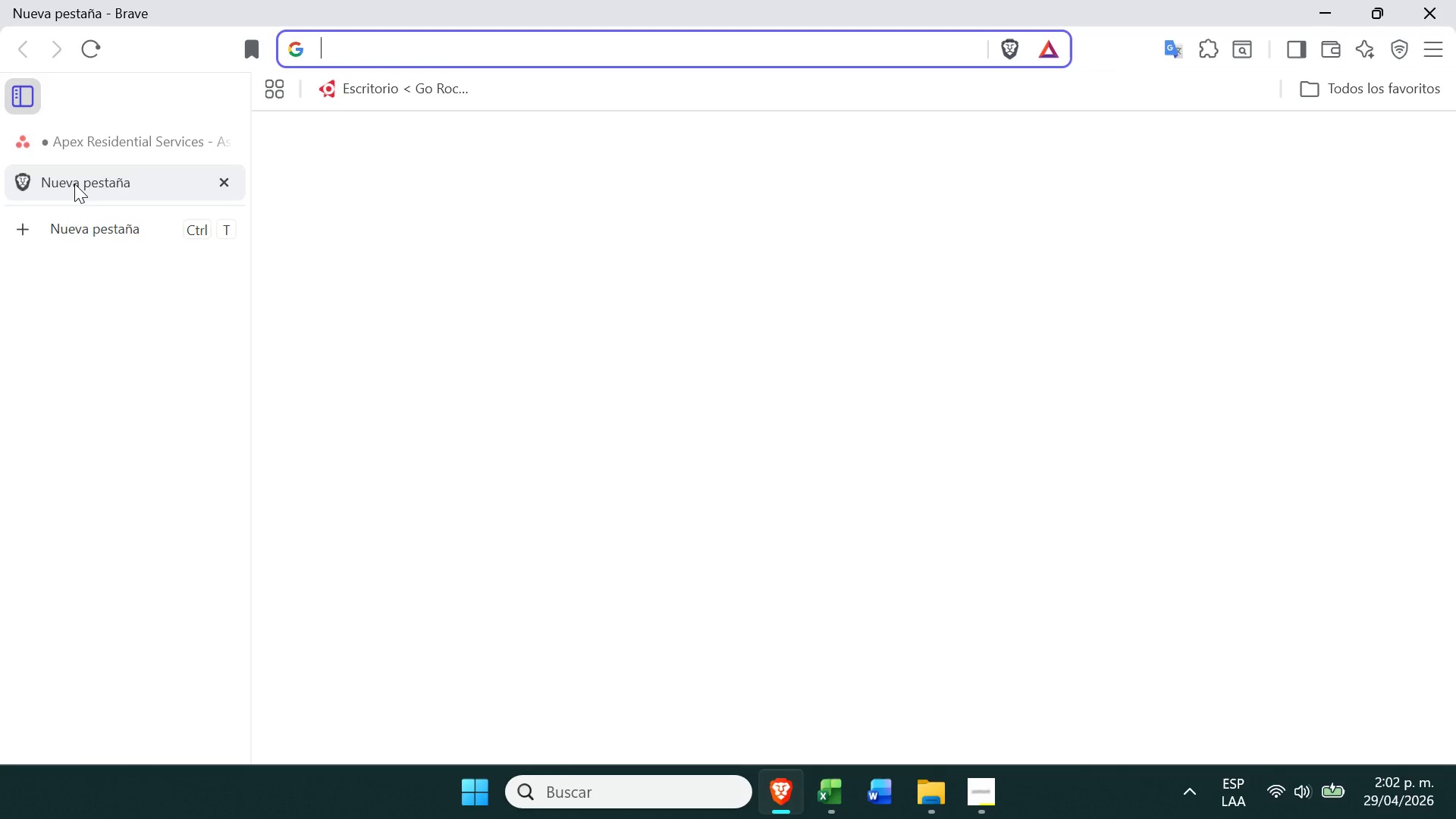 
type(dee)
 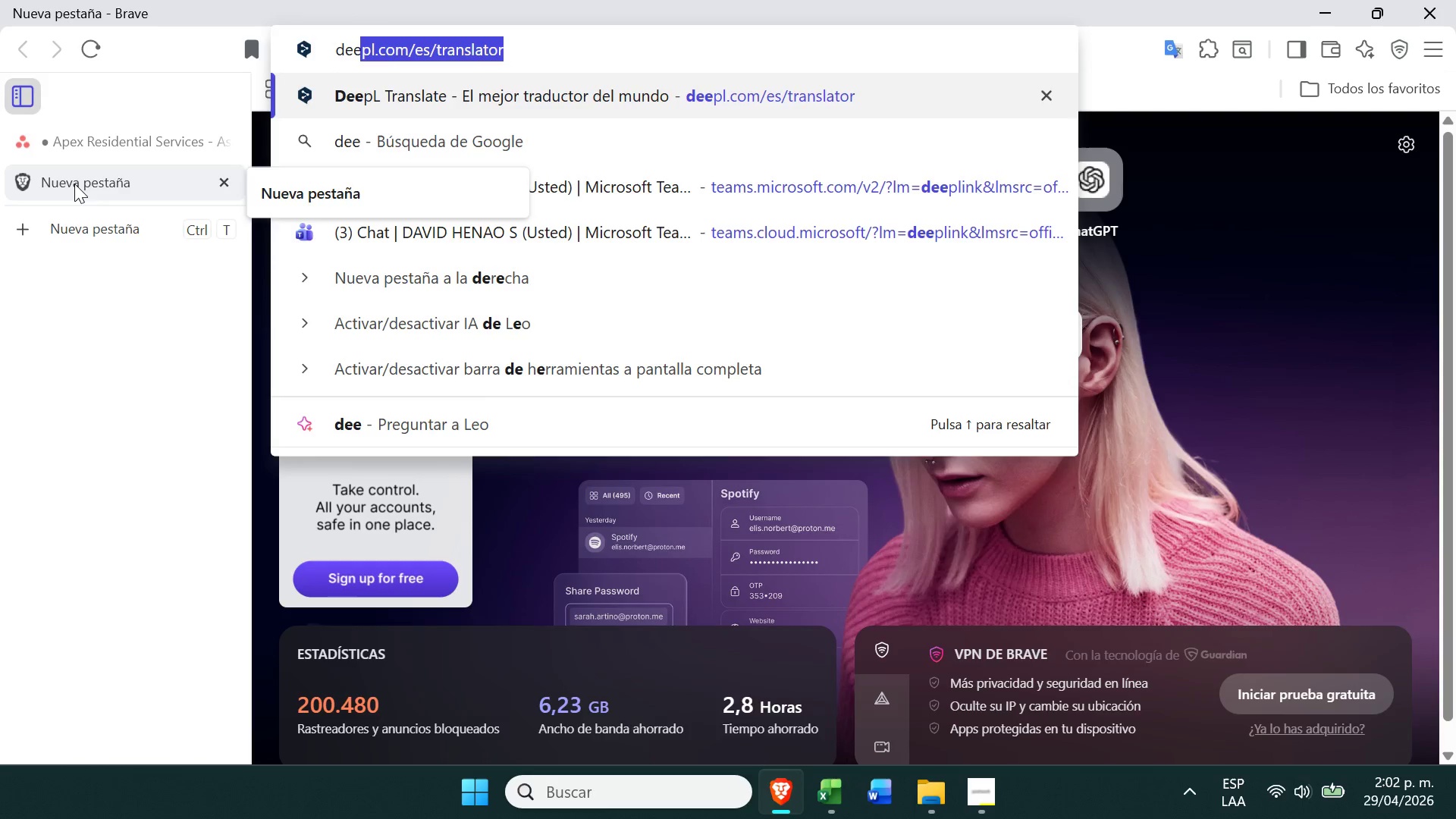 
key(Enter)
 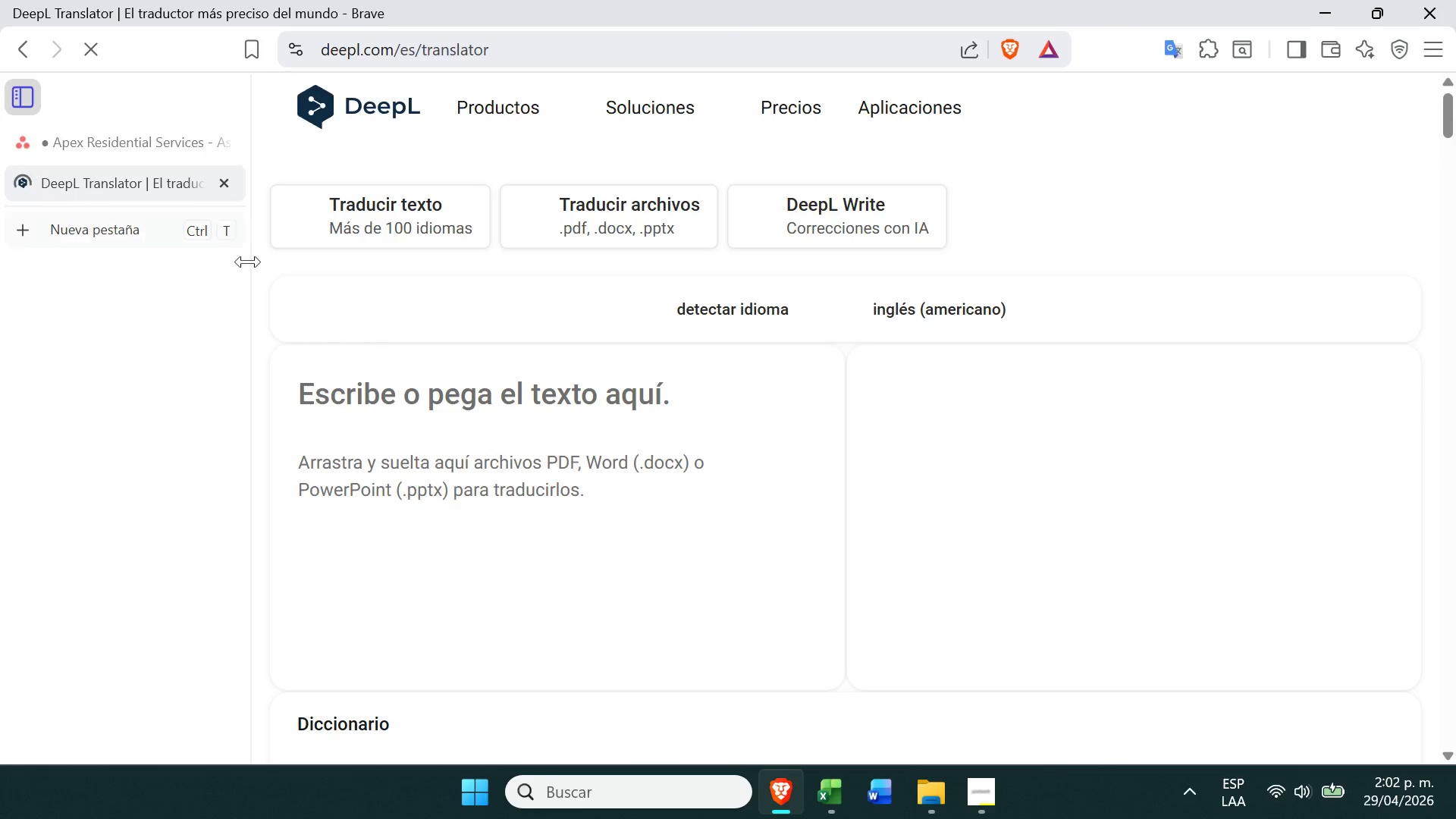 
left_click([429, 422])
 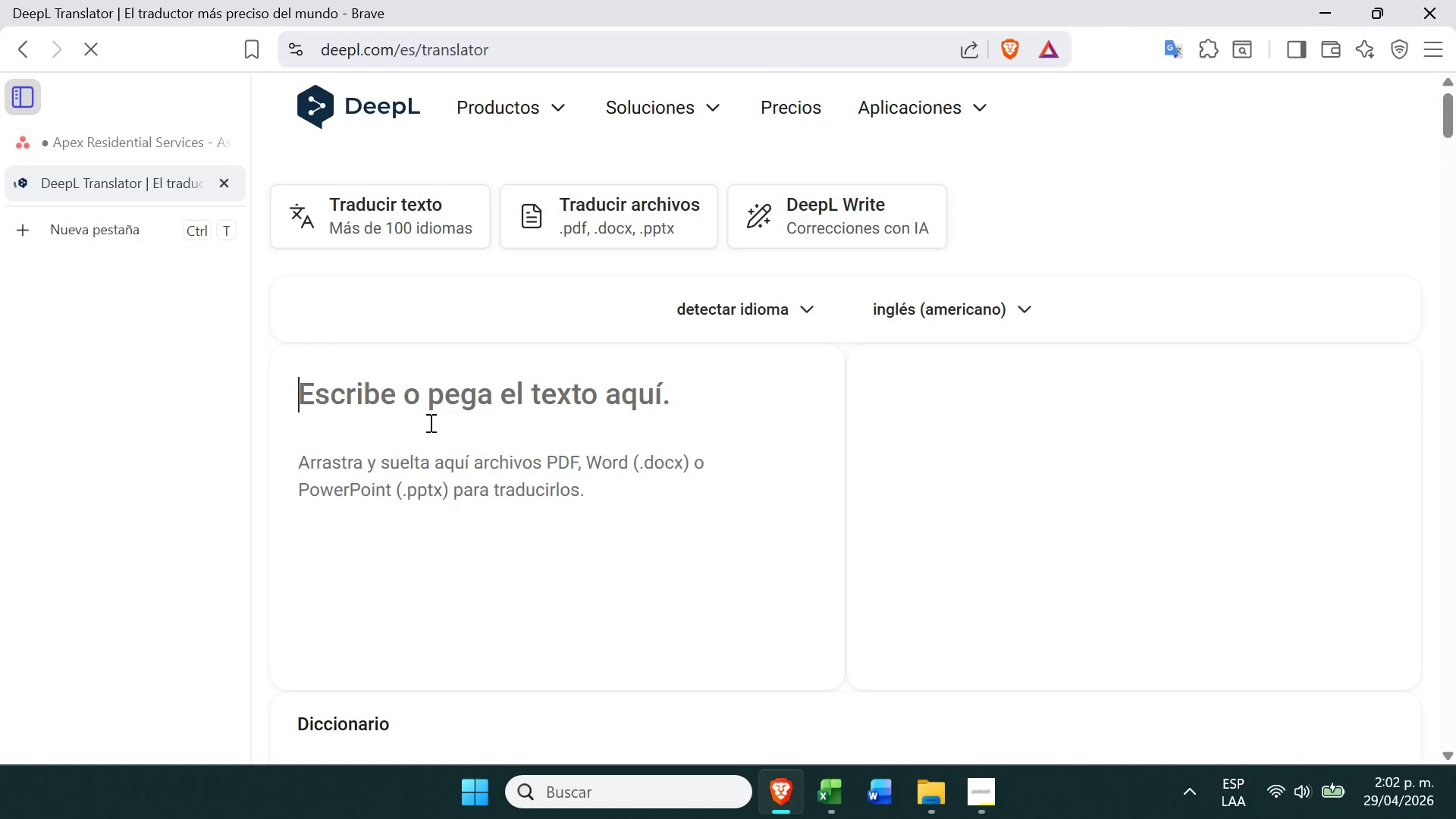 
key(Control+V)
 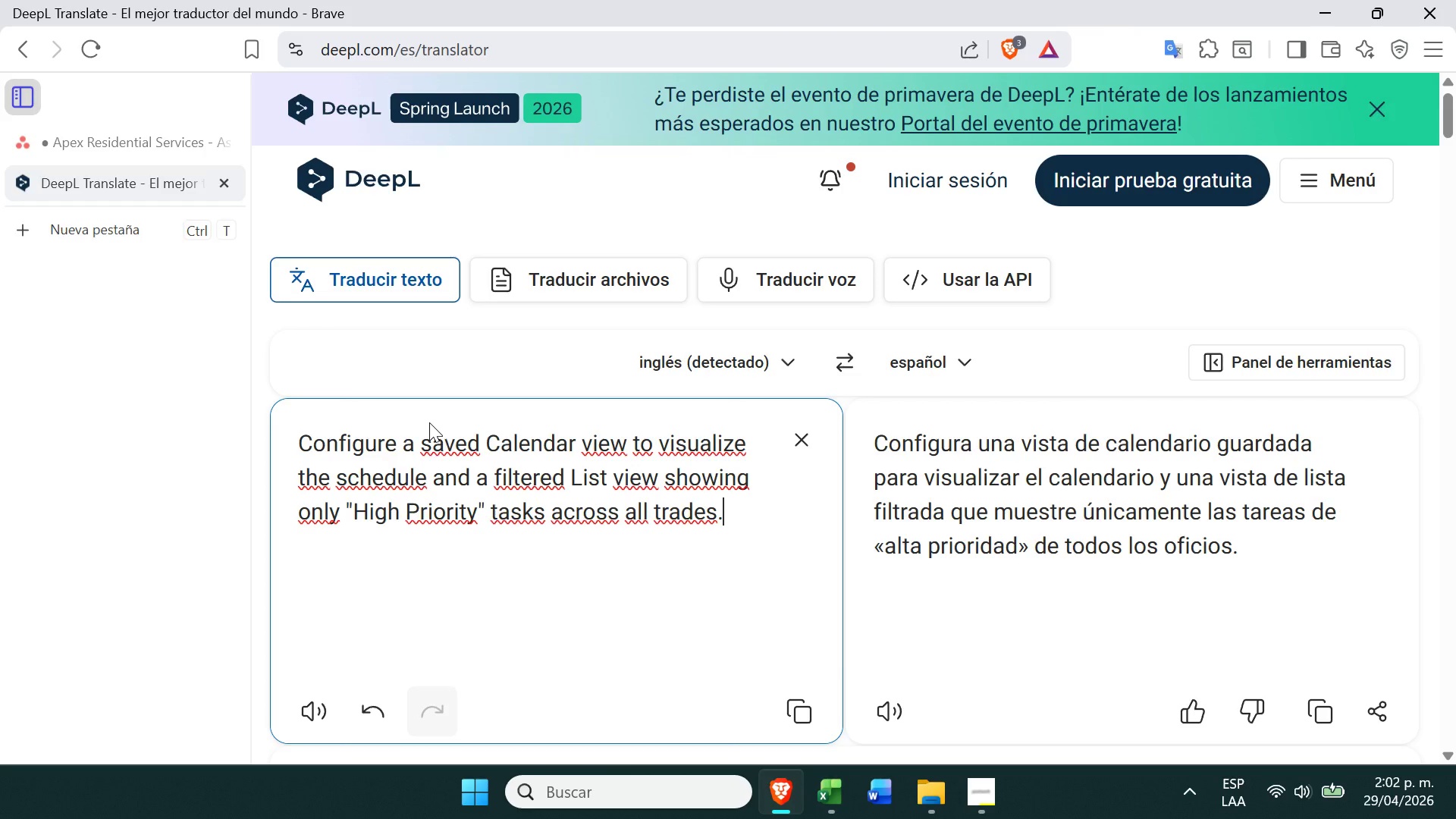 
wait(15.47)
 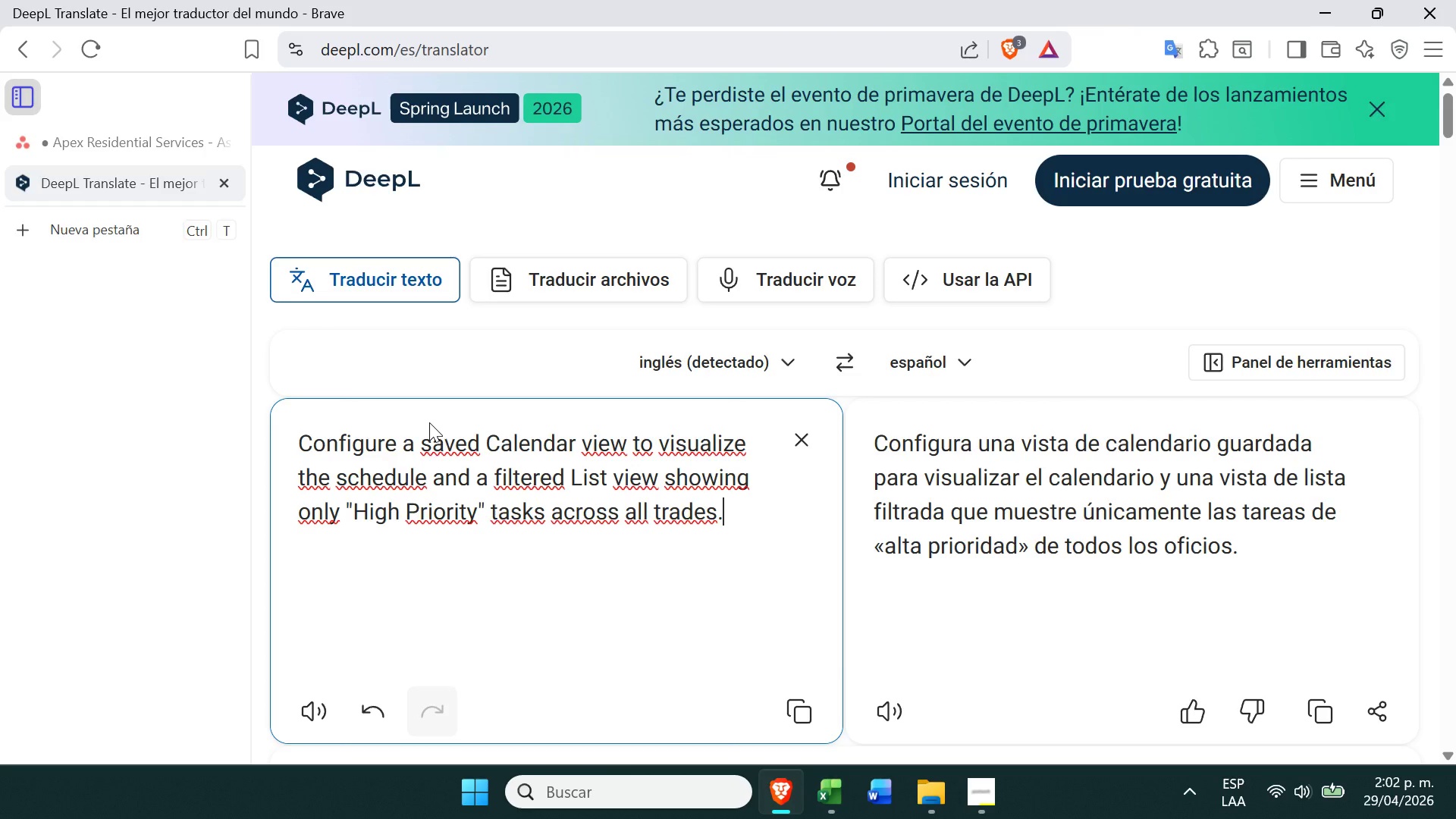 
left_click([115, 150])
 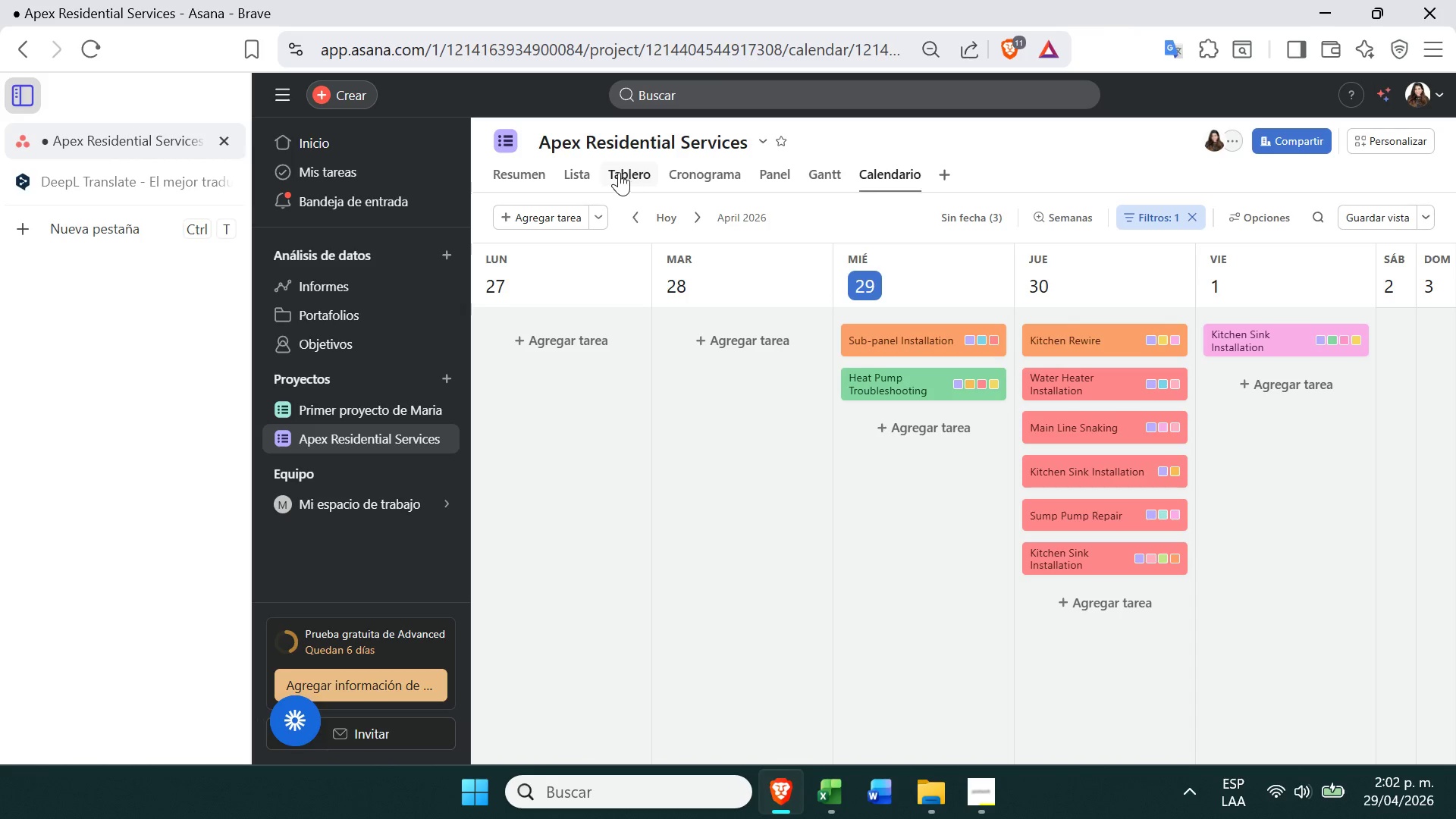 
left_click([584, 166])
 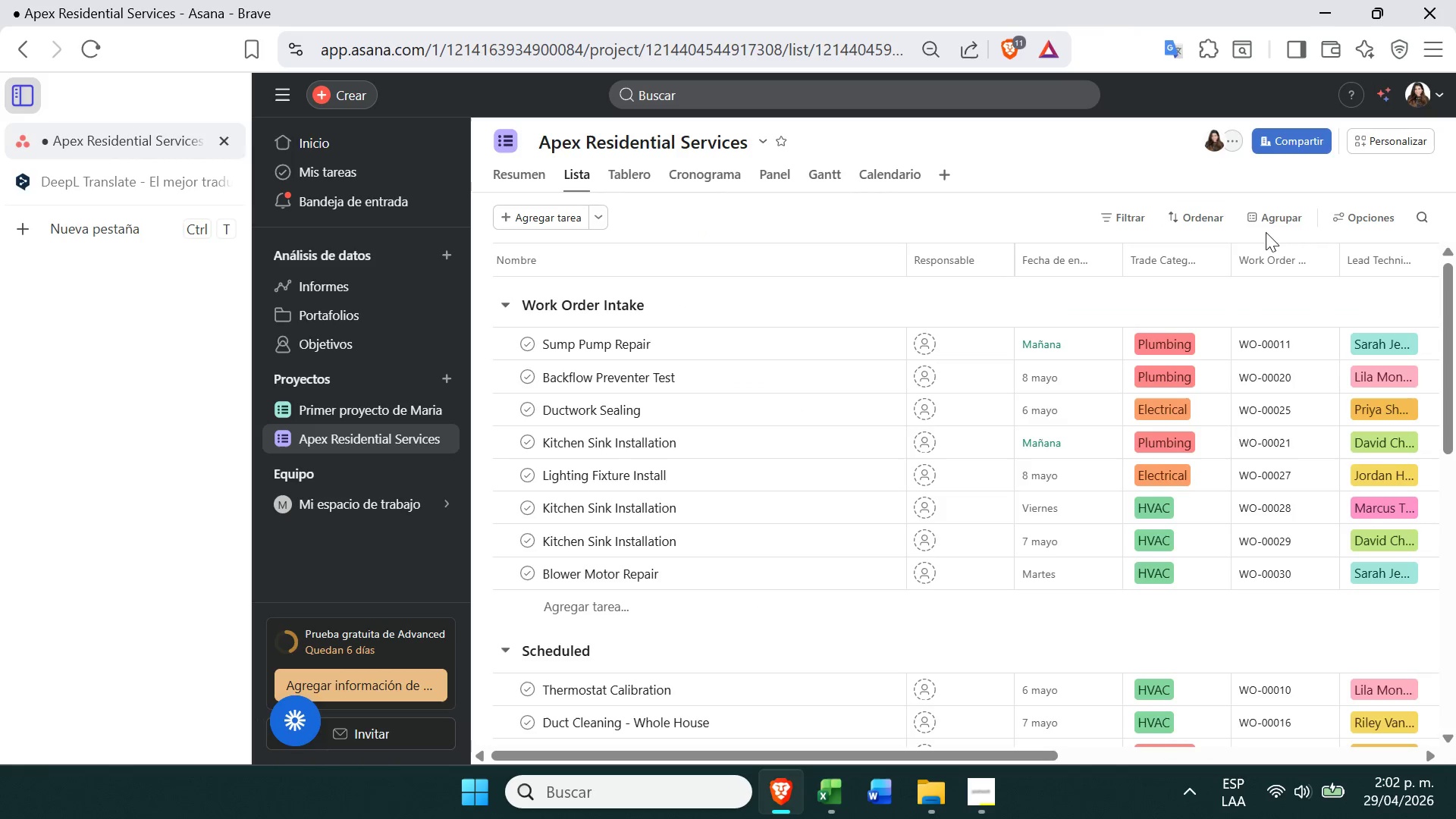 
wait(5.14)
 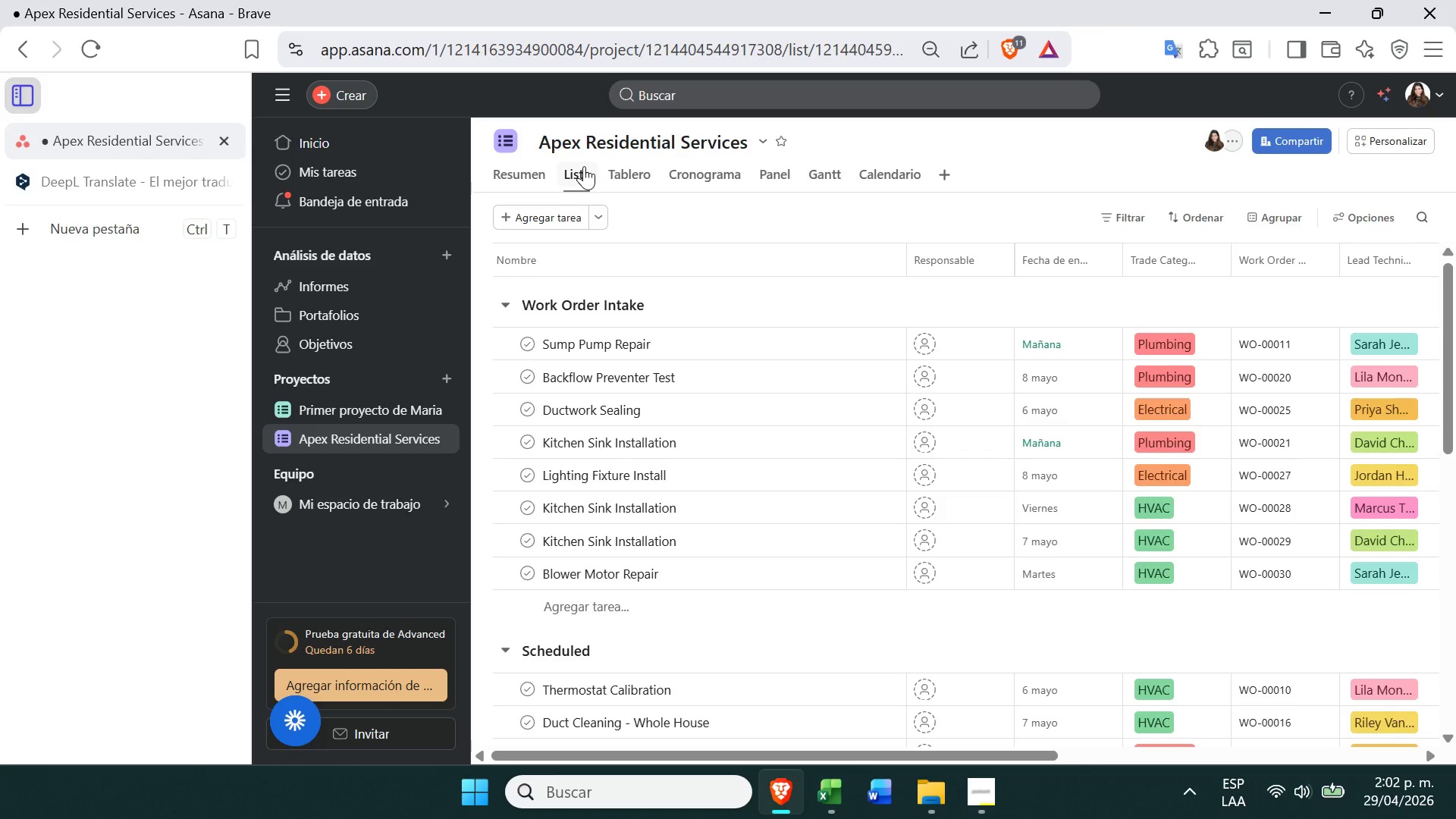 
left_click([1128, 223])
 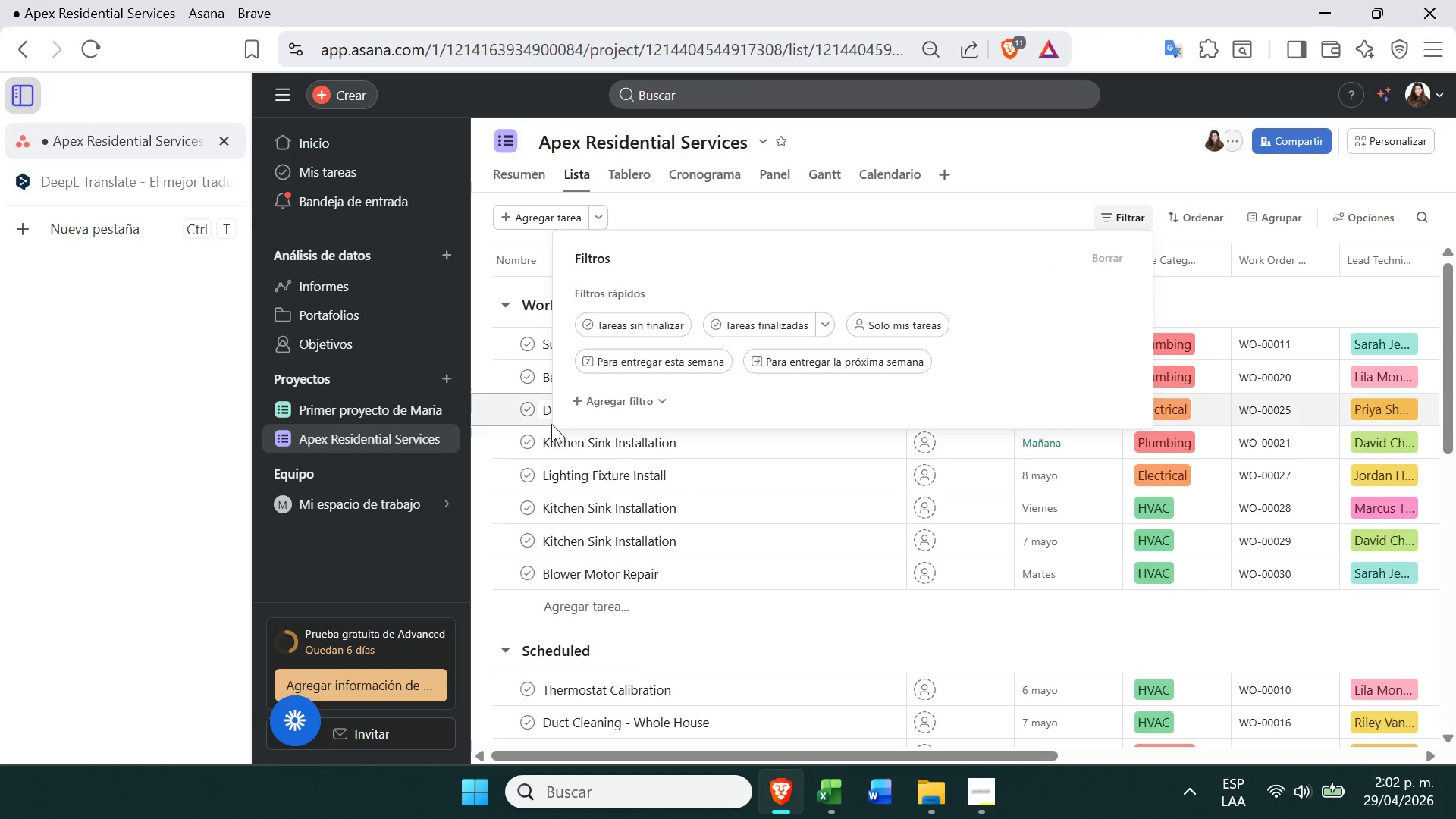 
left_click([596, 413])
 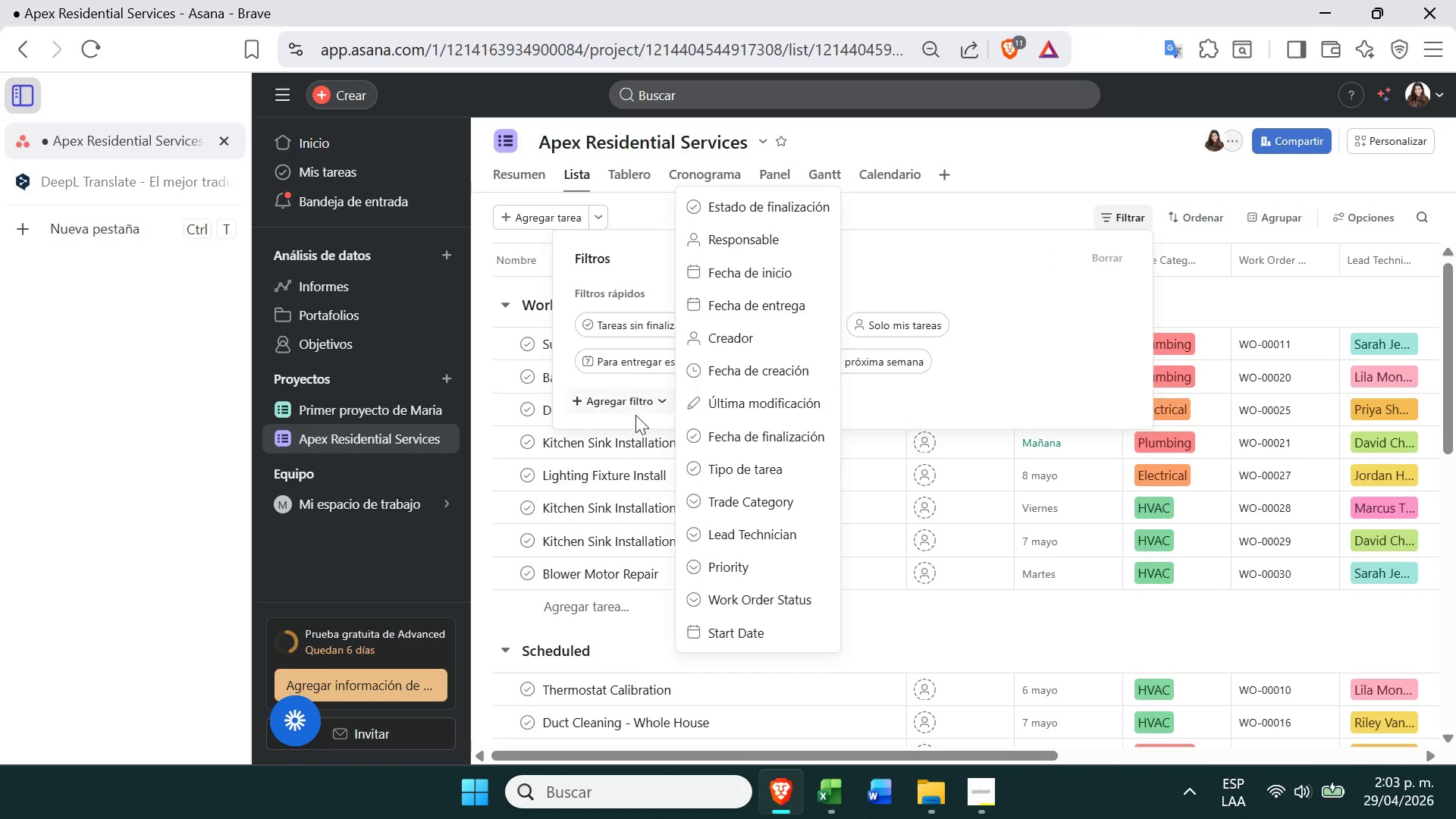 
left_click([708, 501])
 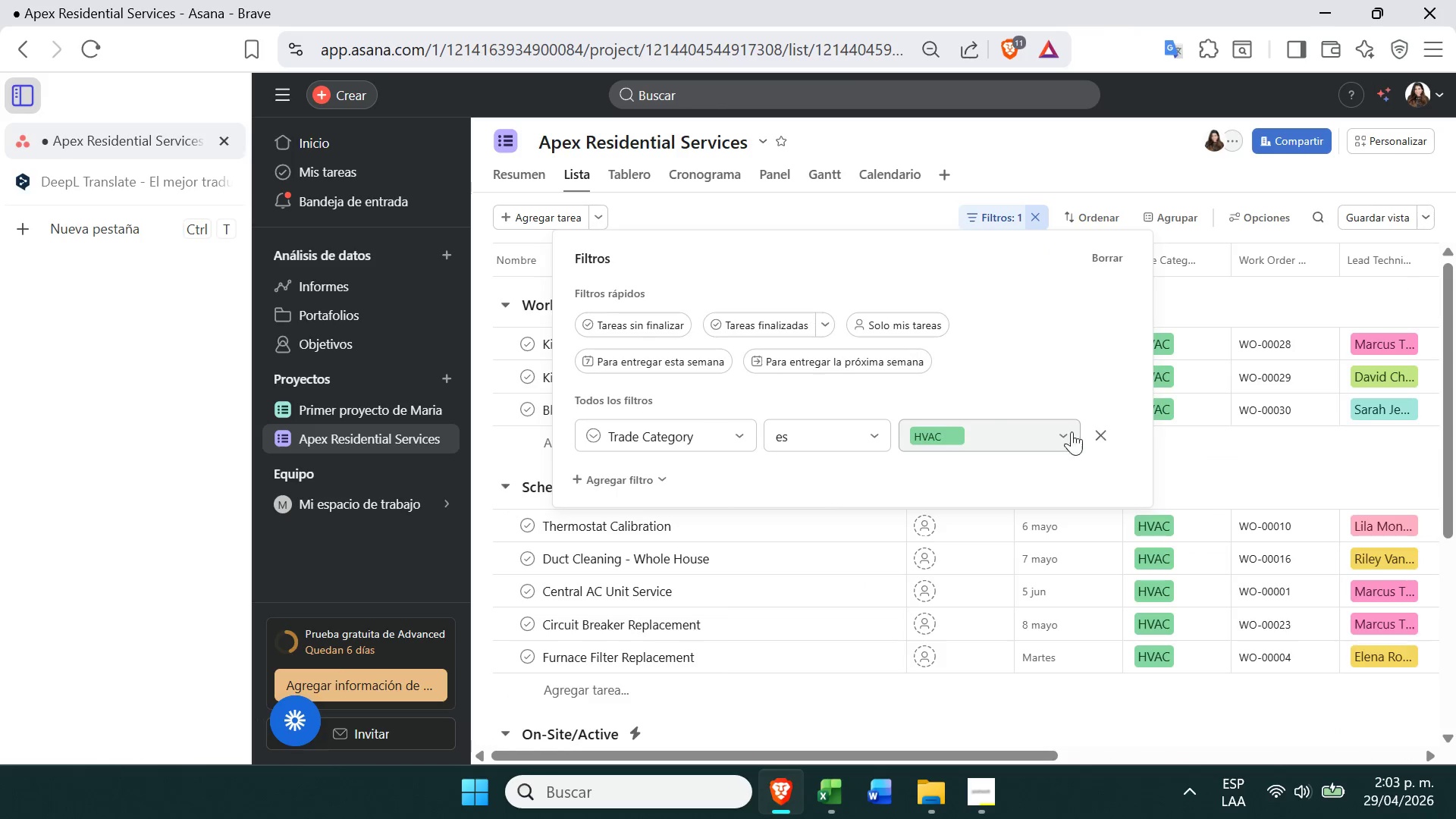 
left_click([1100, 437])
 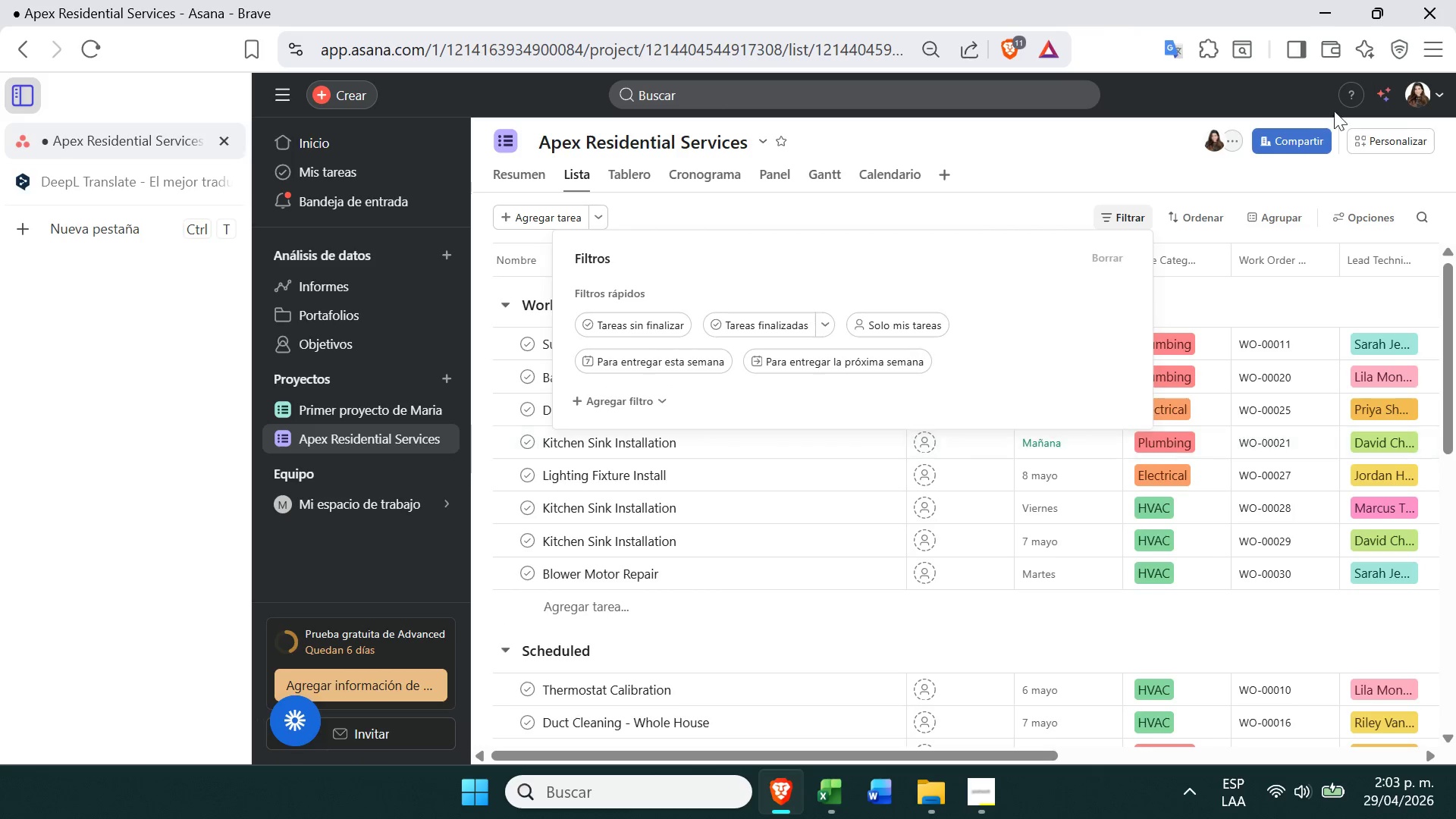 
left_click([1193, 300])
 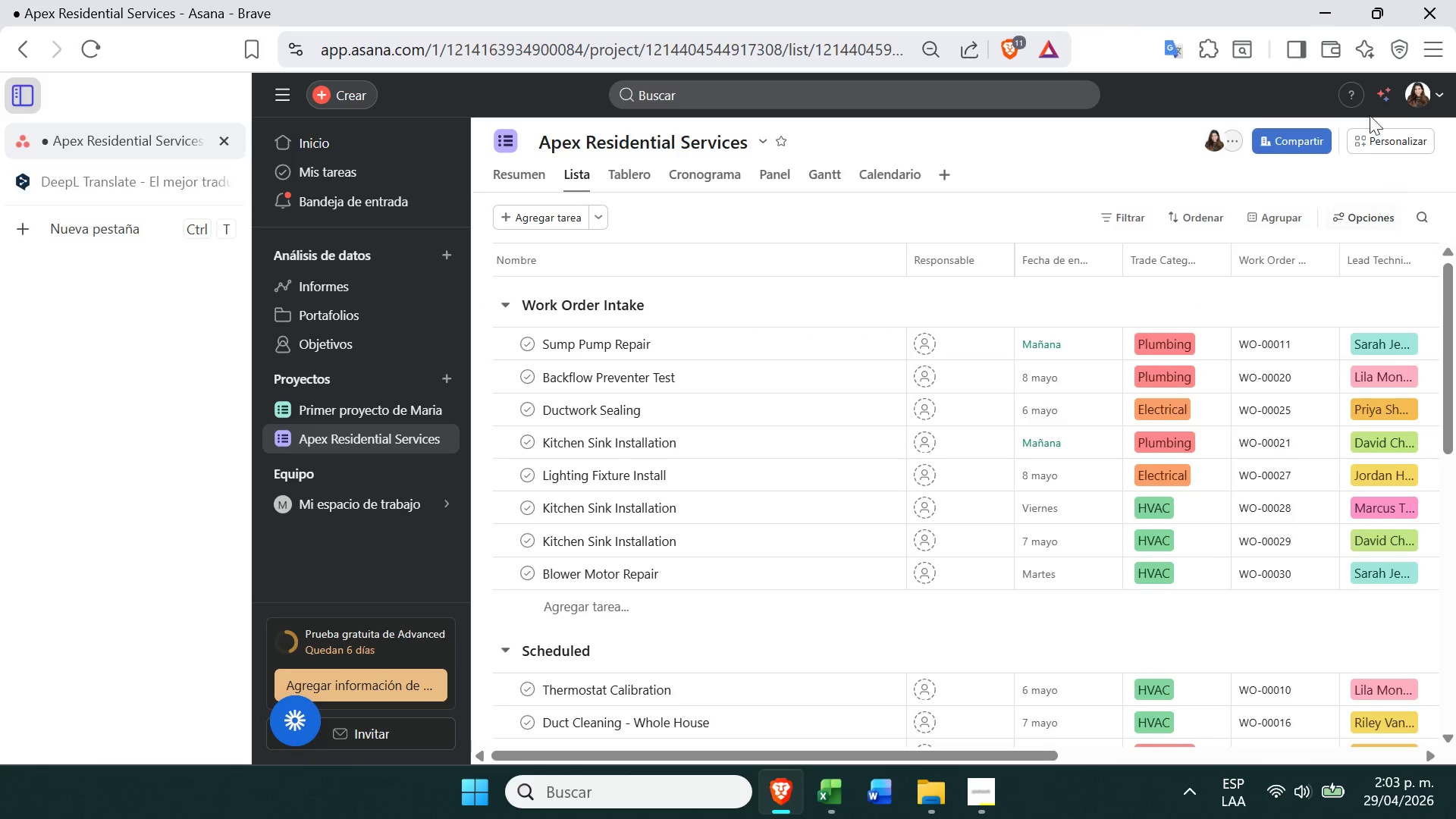 
left_click([1383, 143])
 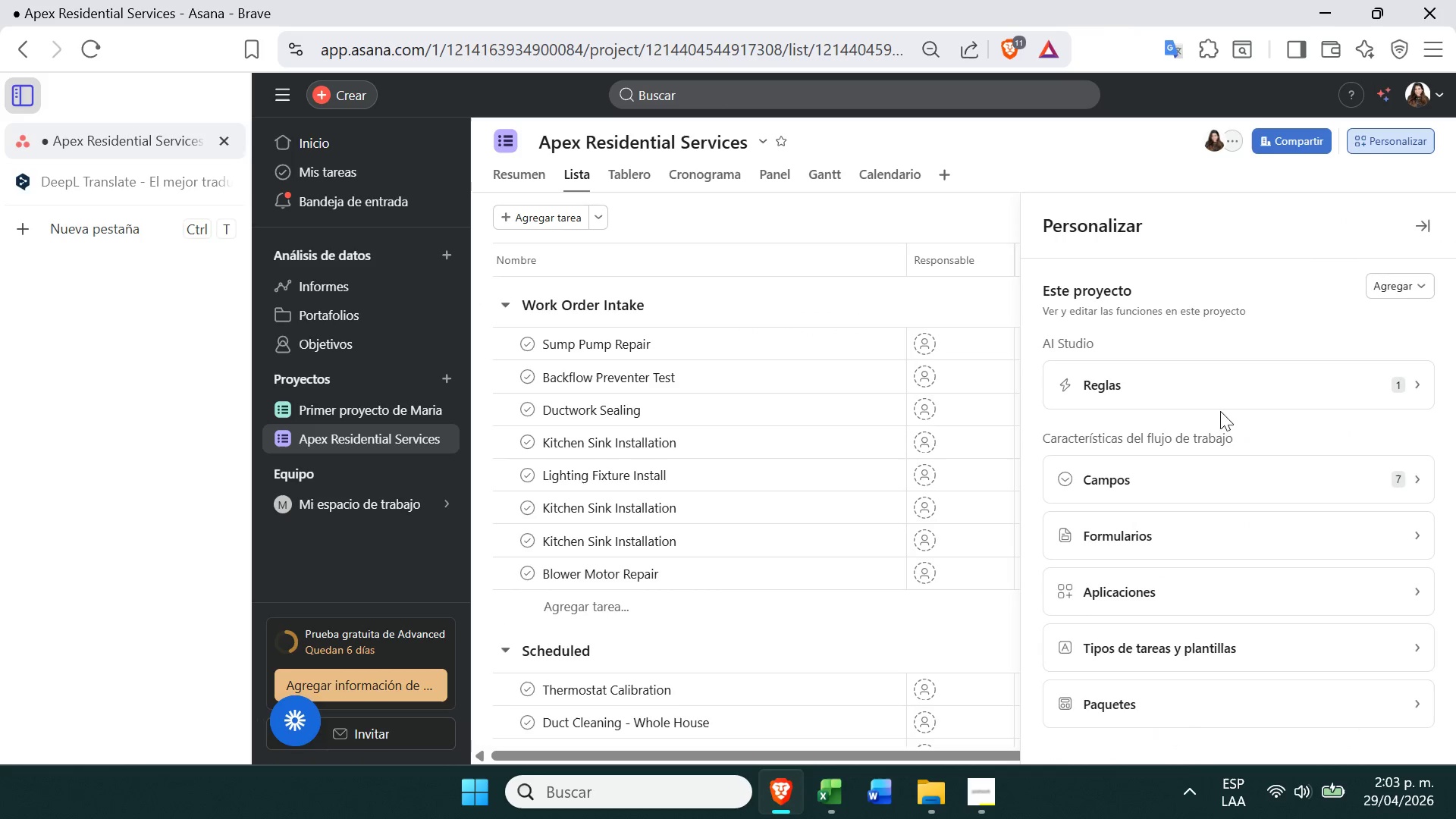 
left_click([1206, 476])
 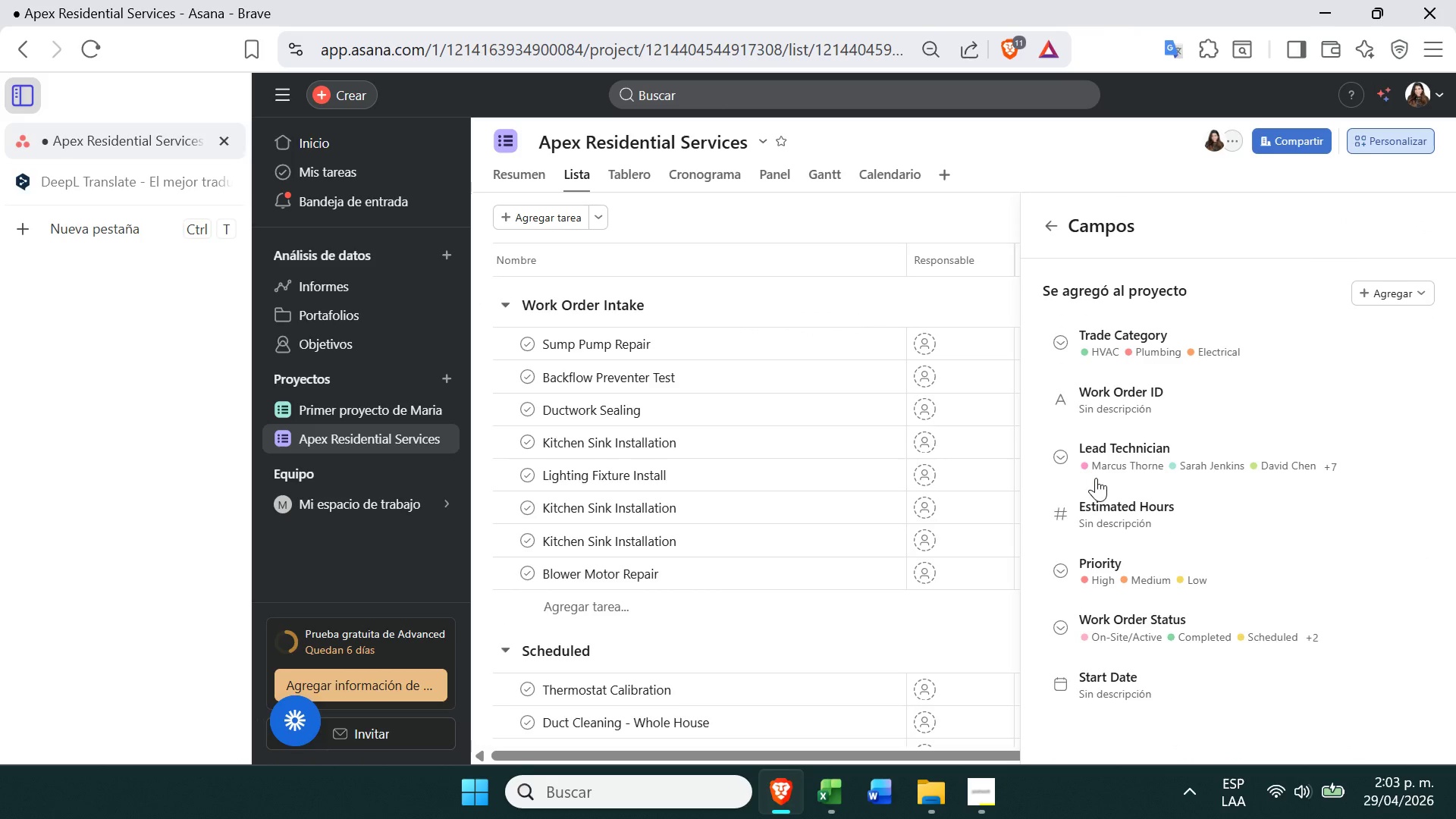 
left_click([868, 283])
 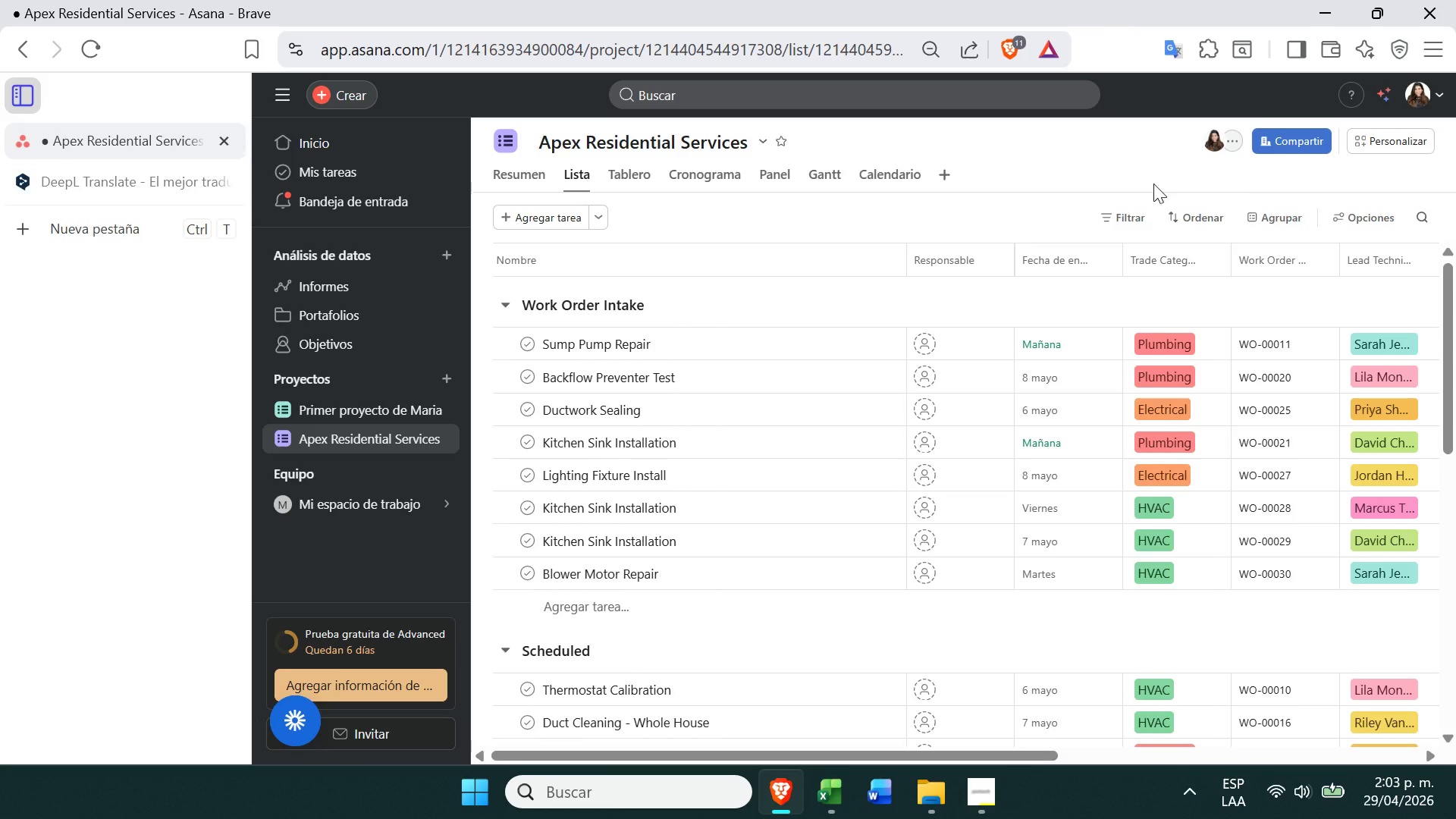 
left_click([1116, 209])
 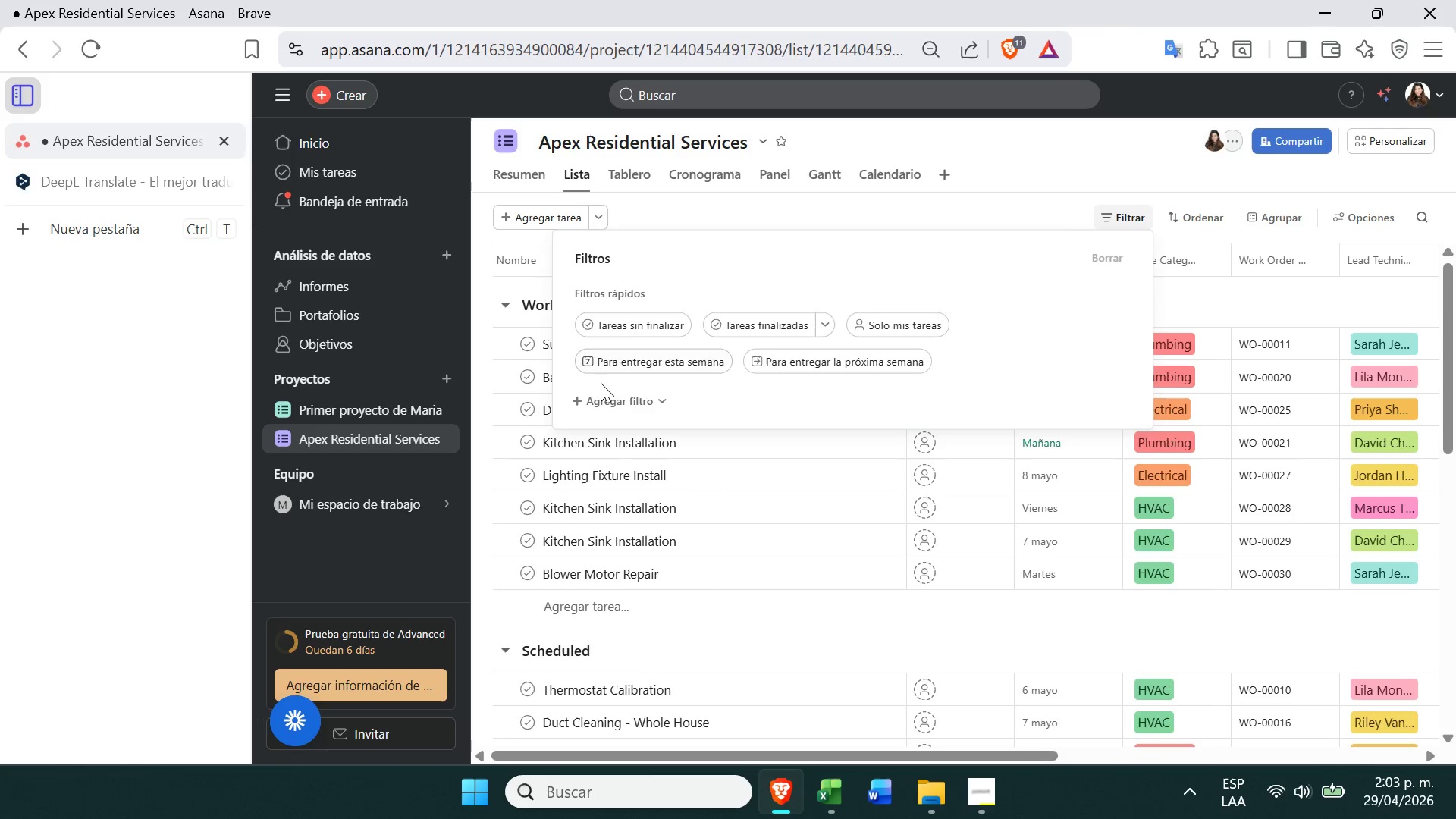 
left_click([659, 403])
 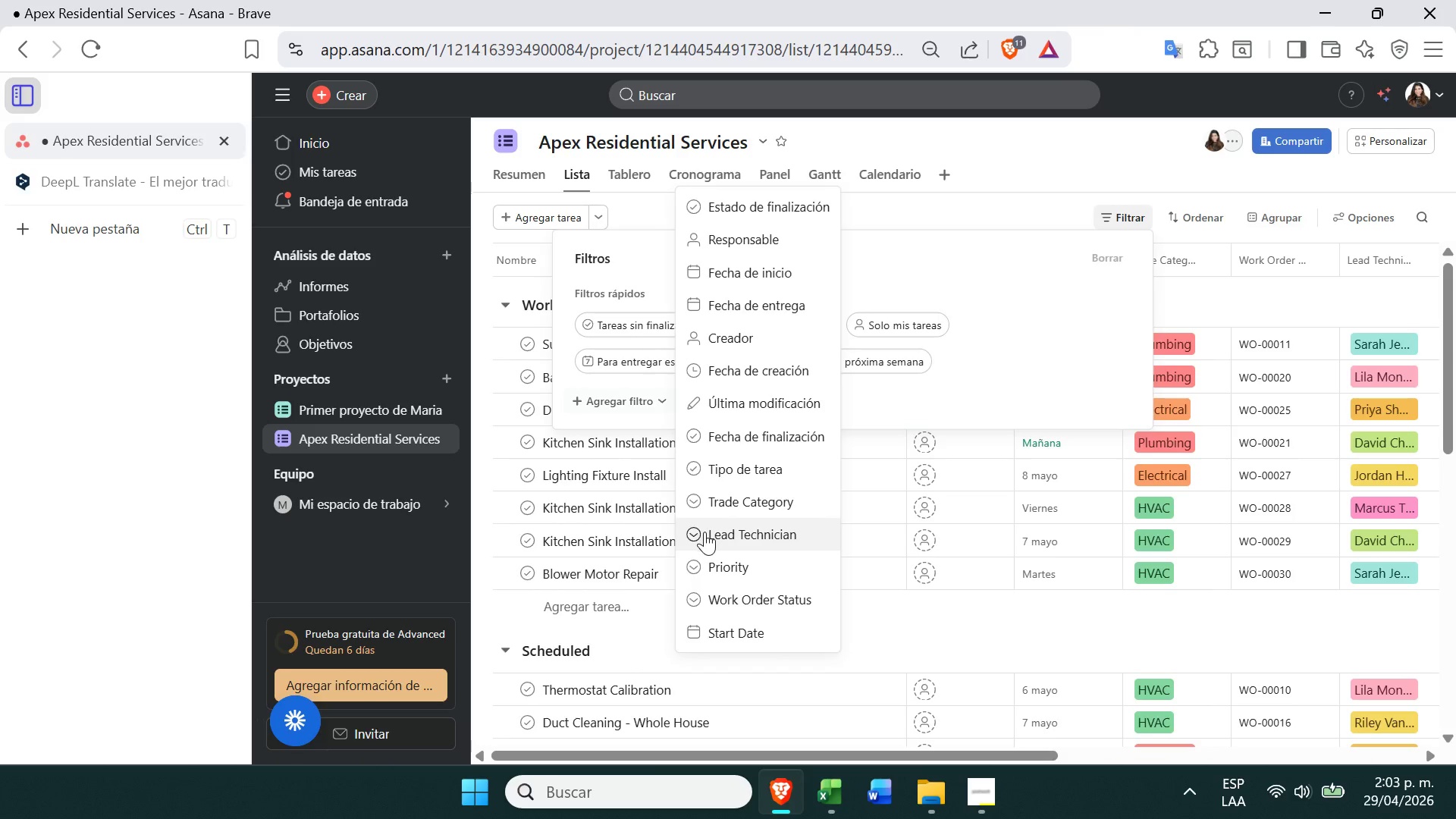 
left_click([708, 563])
 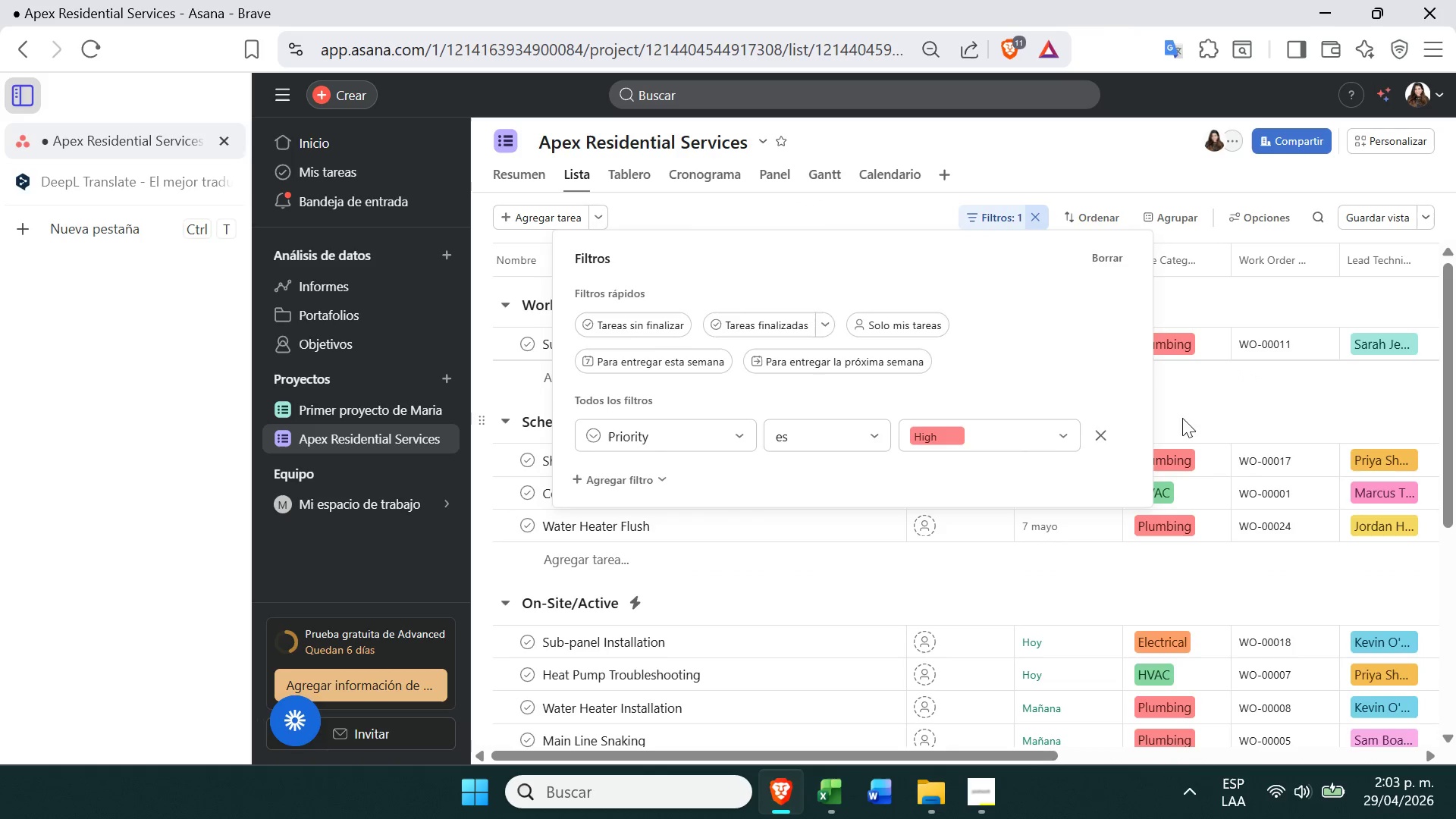 
left_click([1187, 426])
 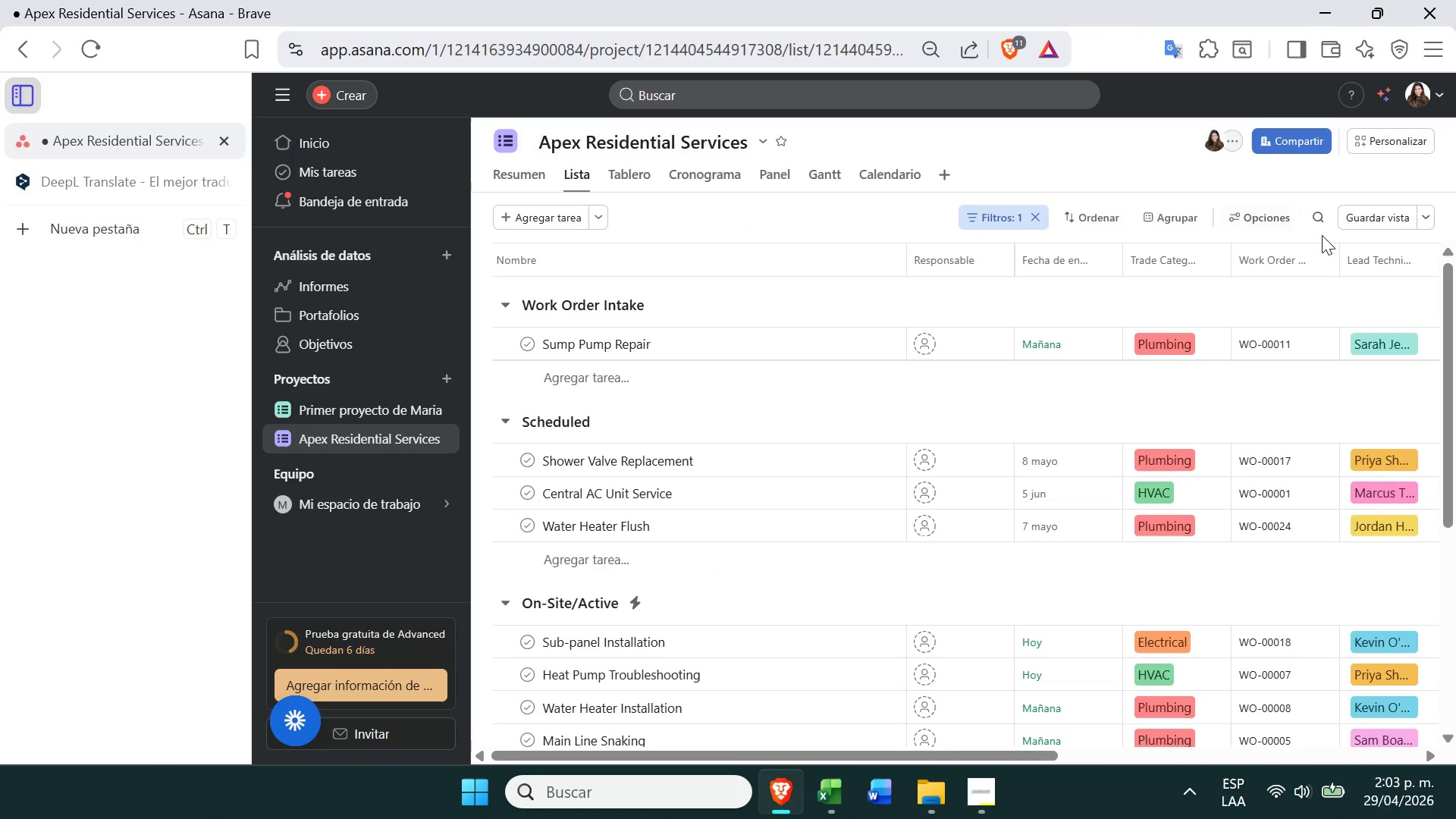 
left_click([1382, 217])
 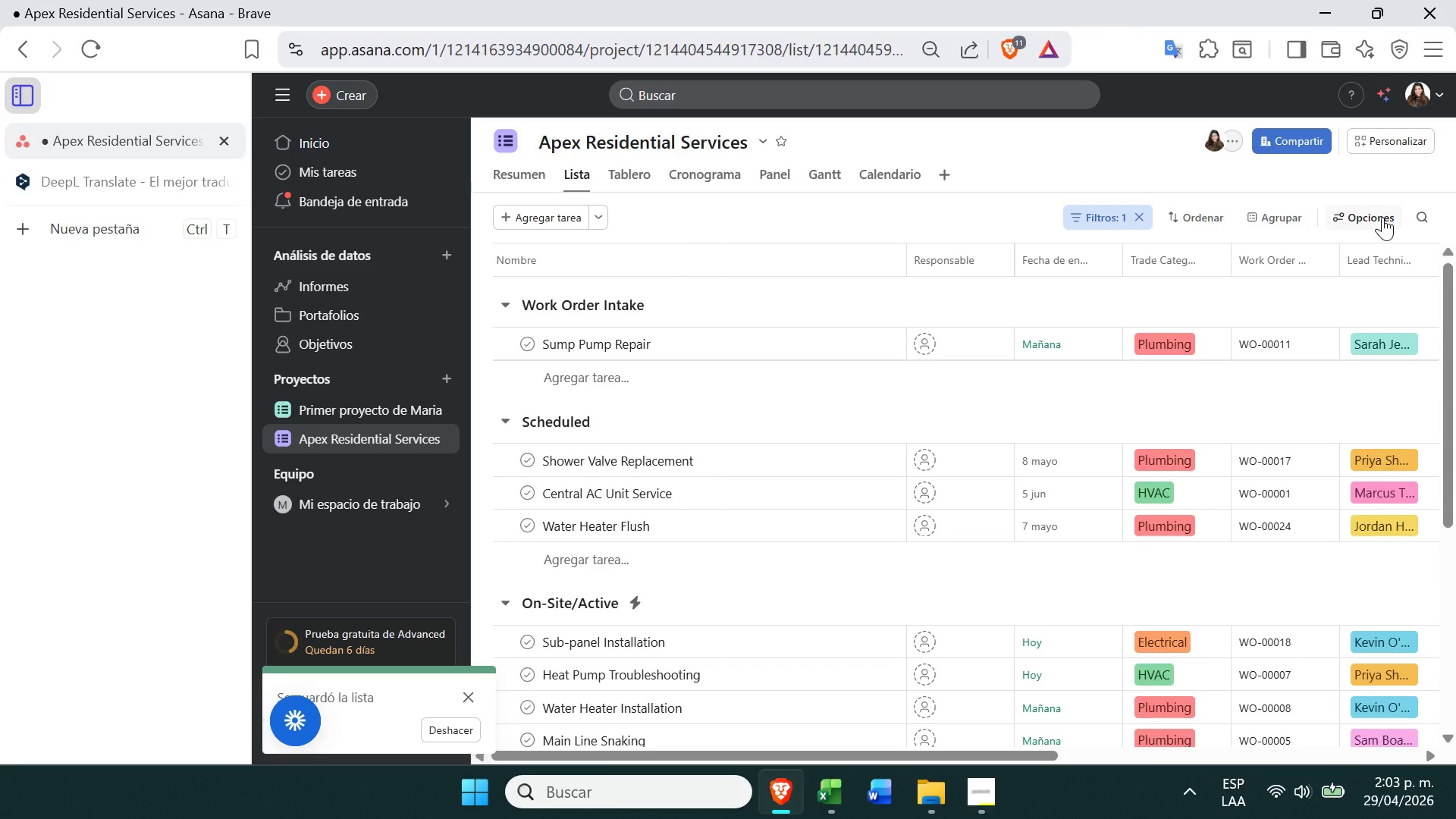 
wait(5.42)
 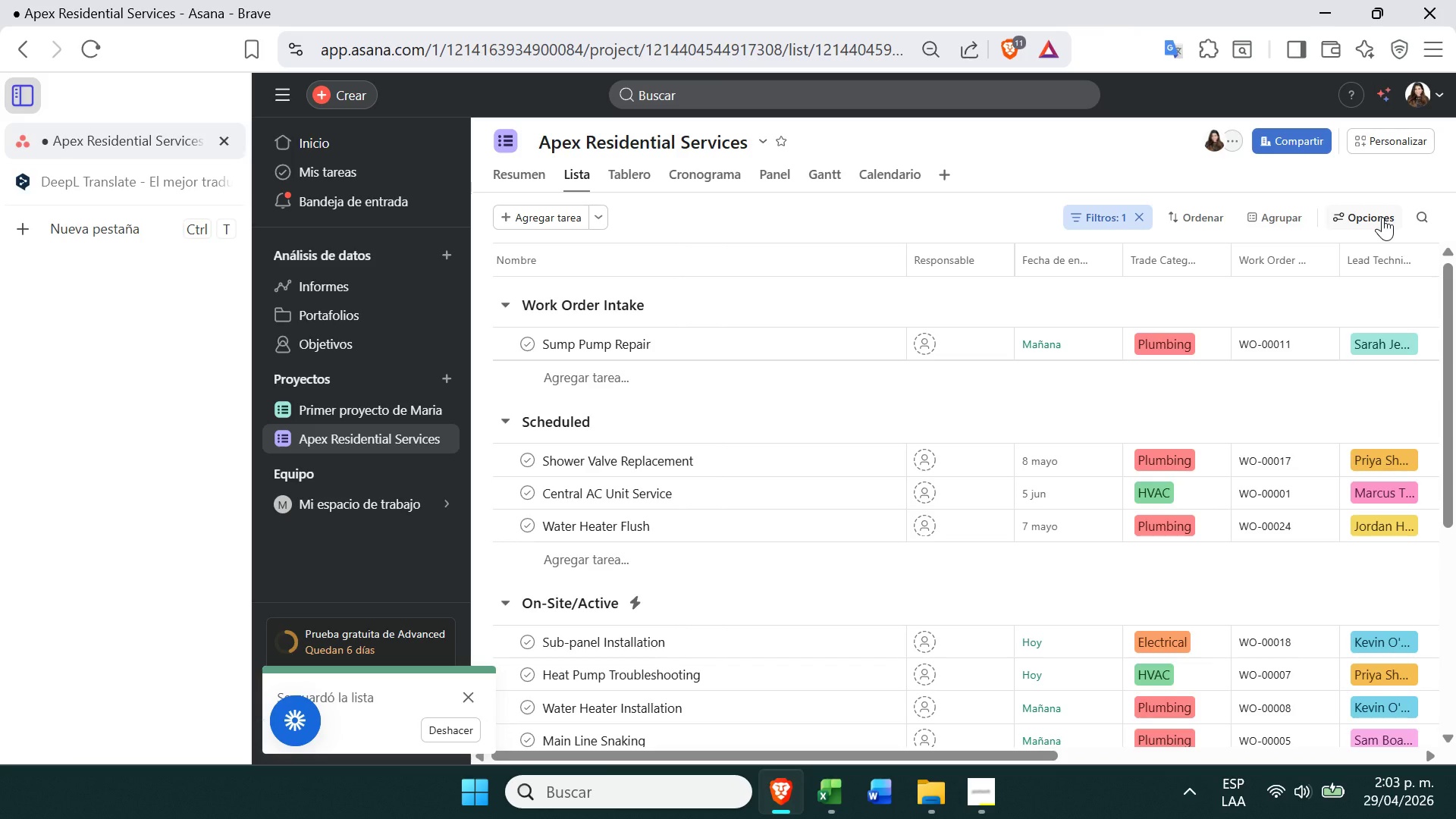 
left_click([973, 786])